 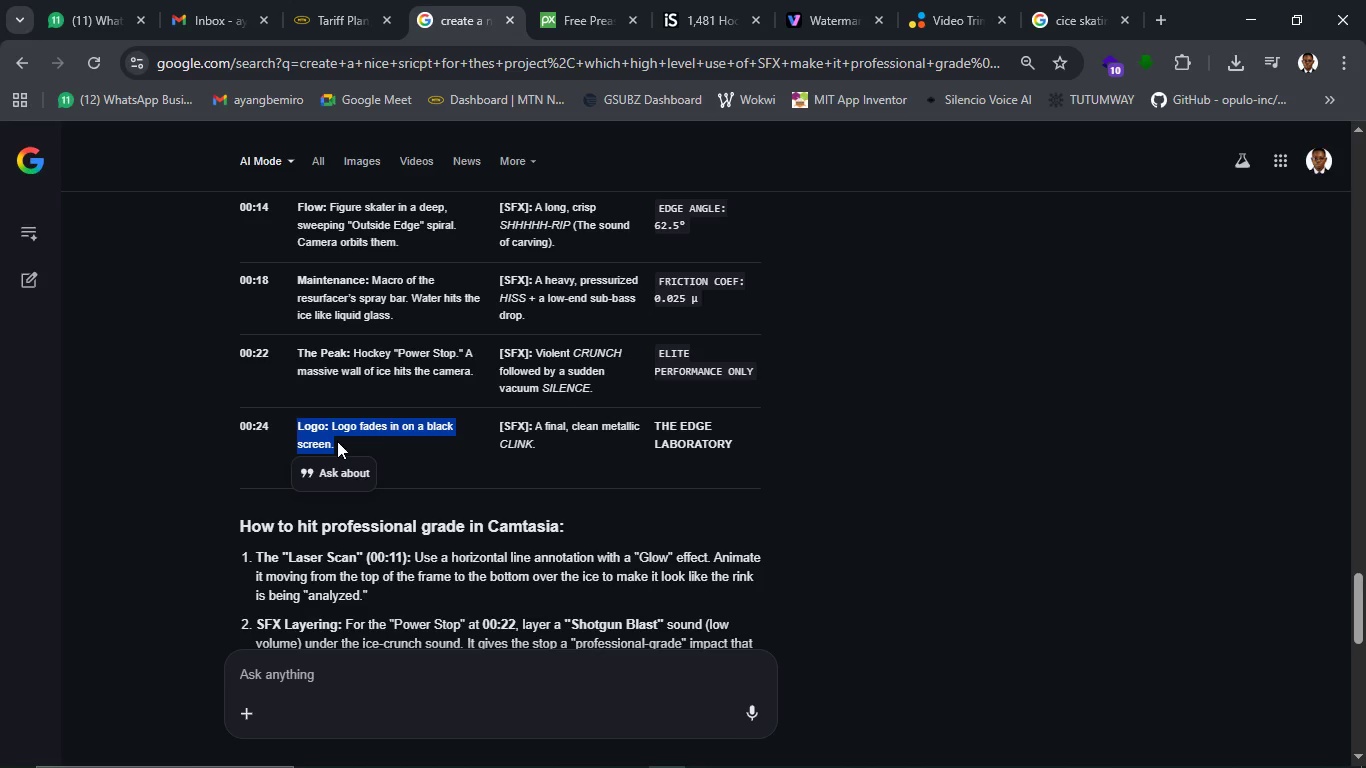 
key(Control+C)
 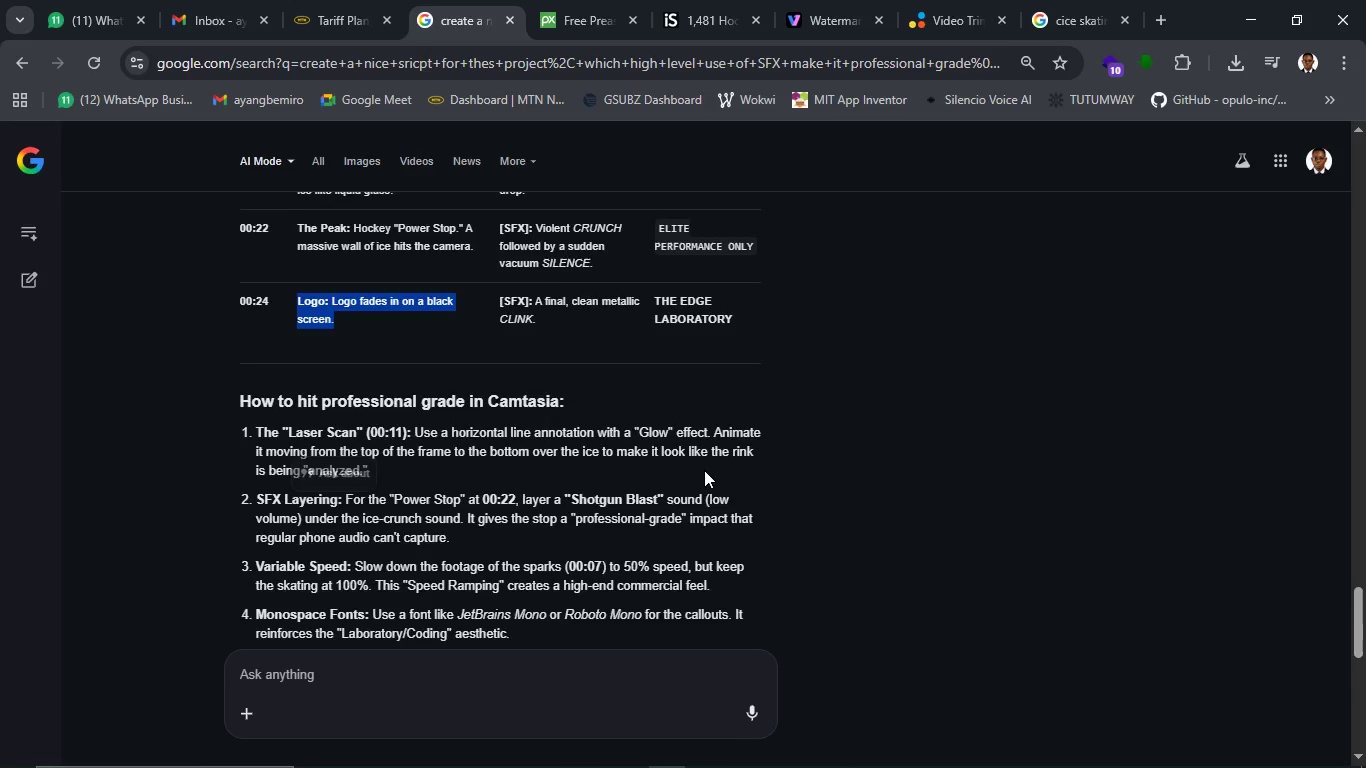 
scroll: coordinate [704, 470], scroll_direction: down, amount: 3.0
 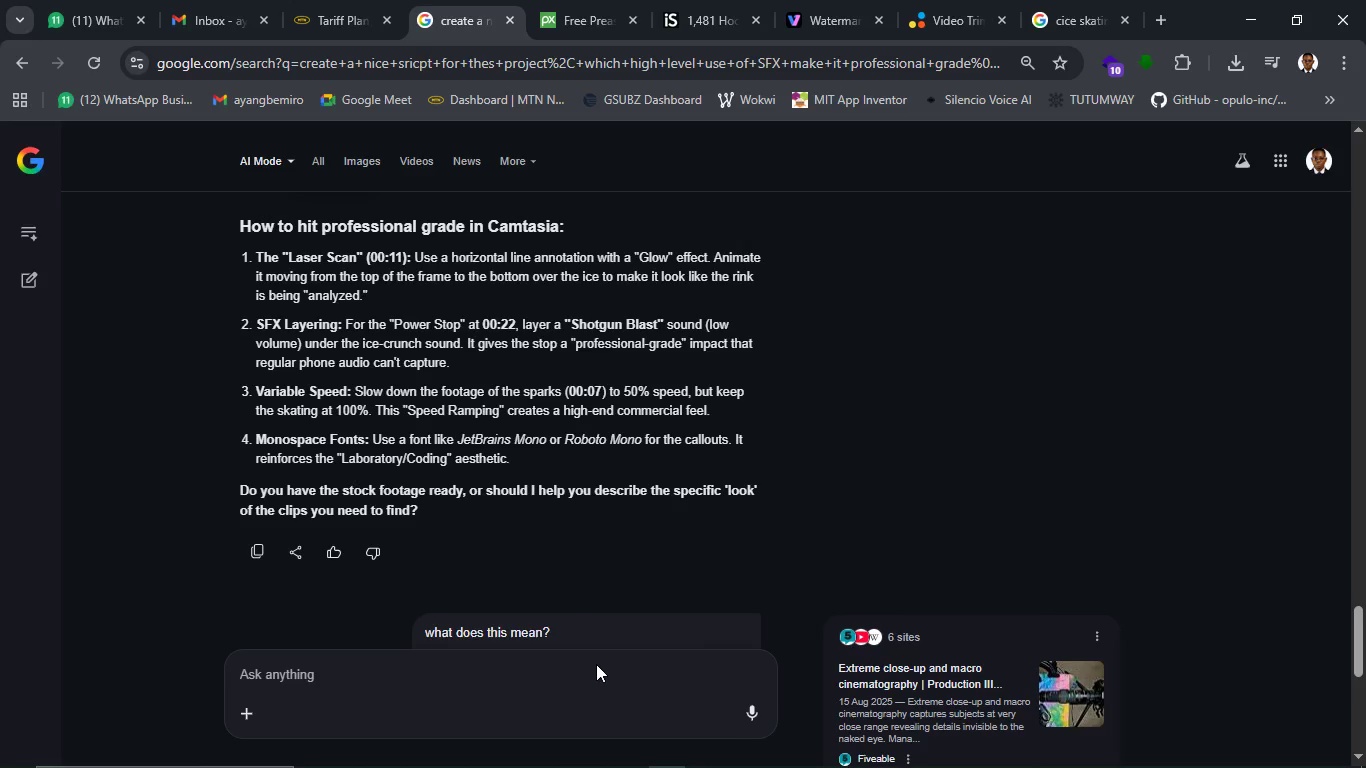 
left_click([596, 664])
 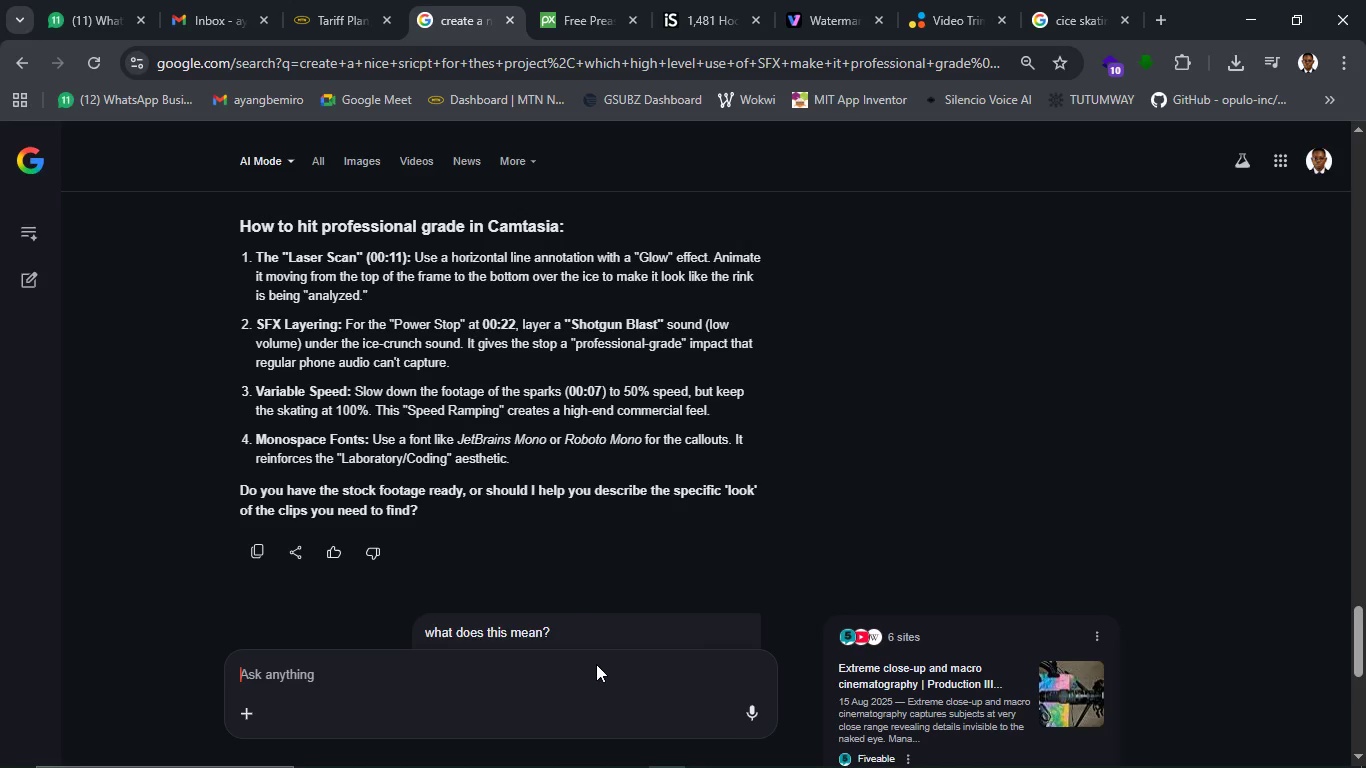 
key(Control+V)
 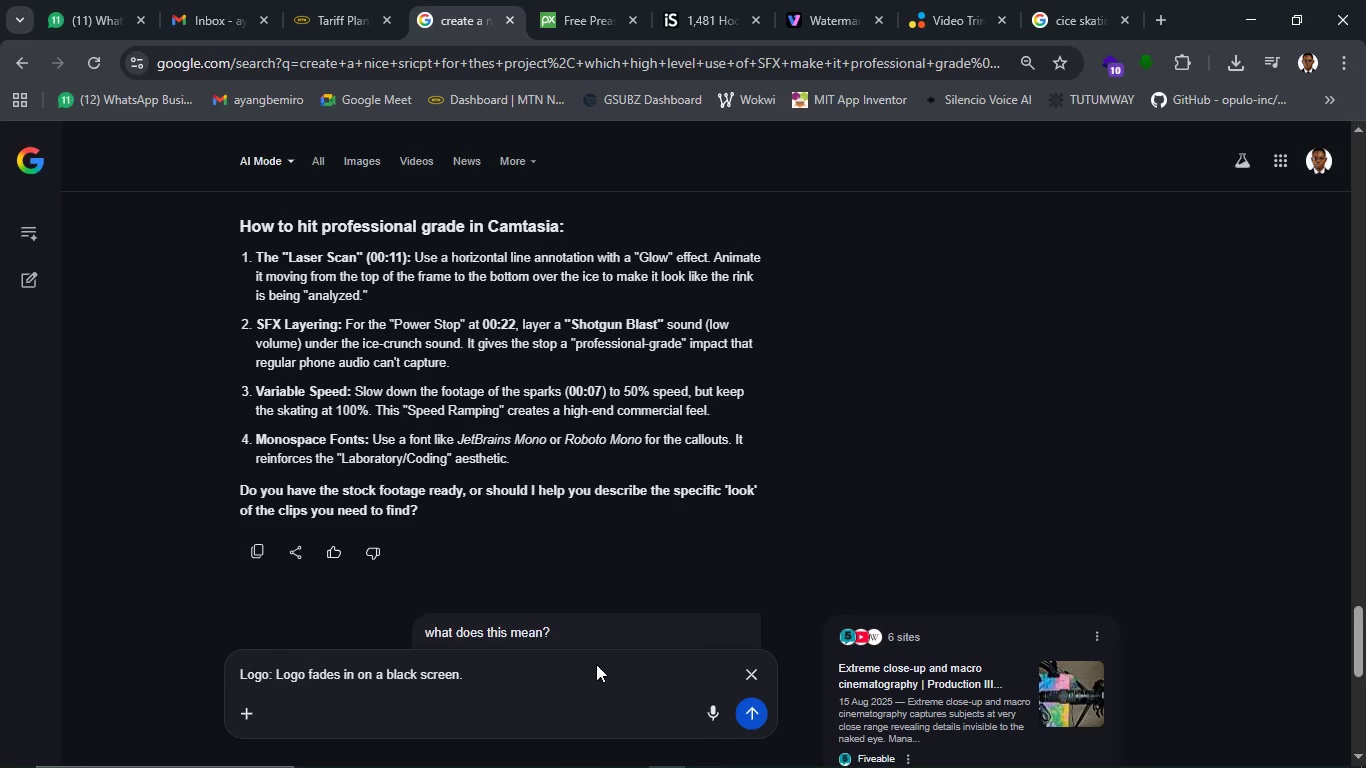 
key(Shift+Enter)
 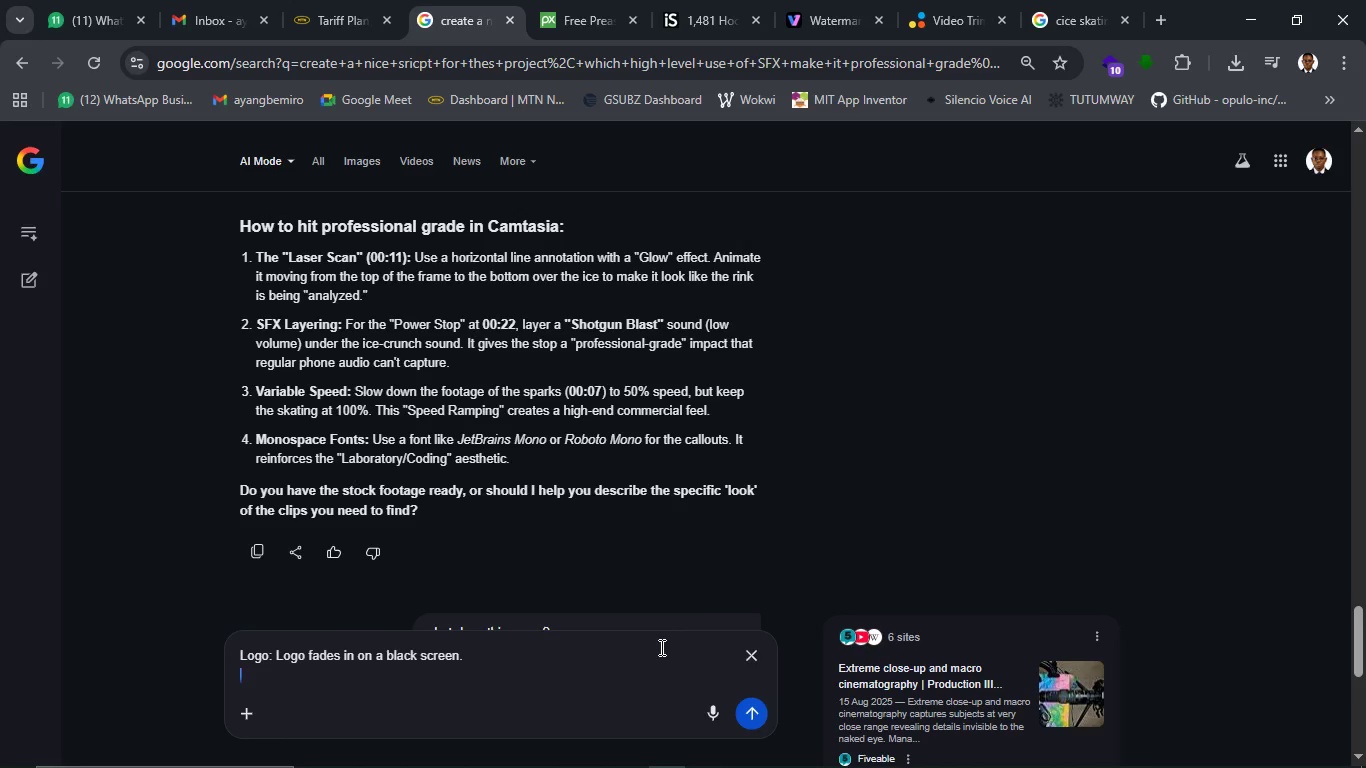 
key(Shift+Enter)
 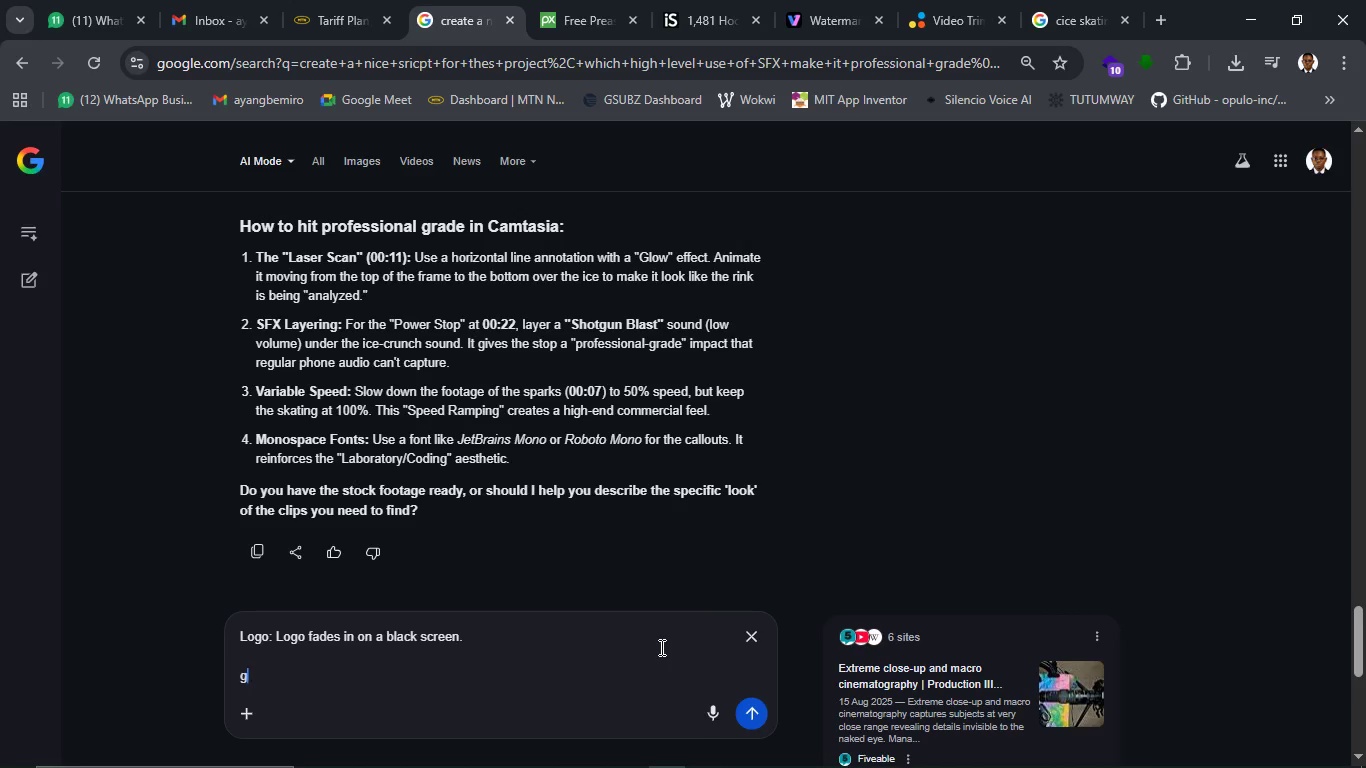 
type(generate the logo)
 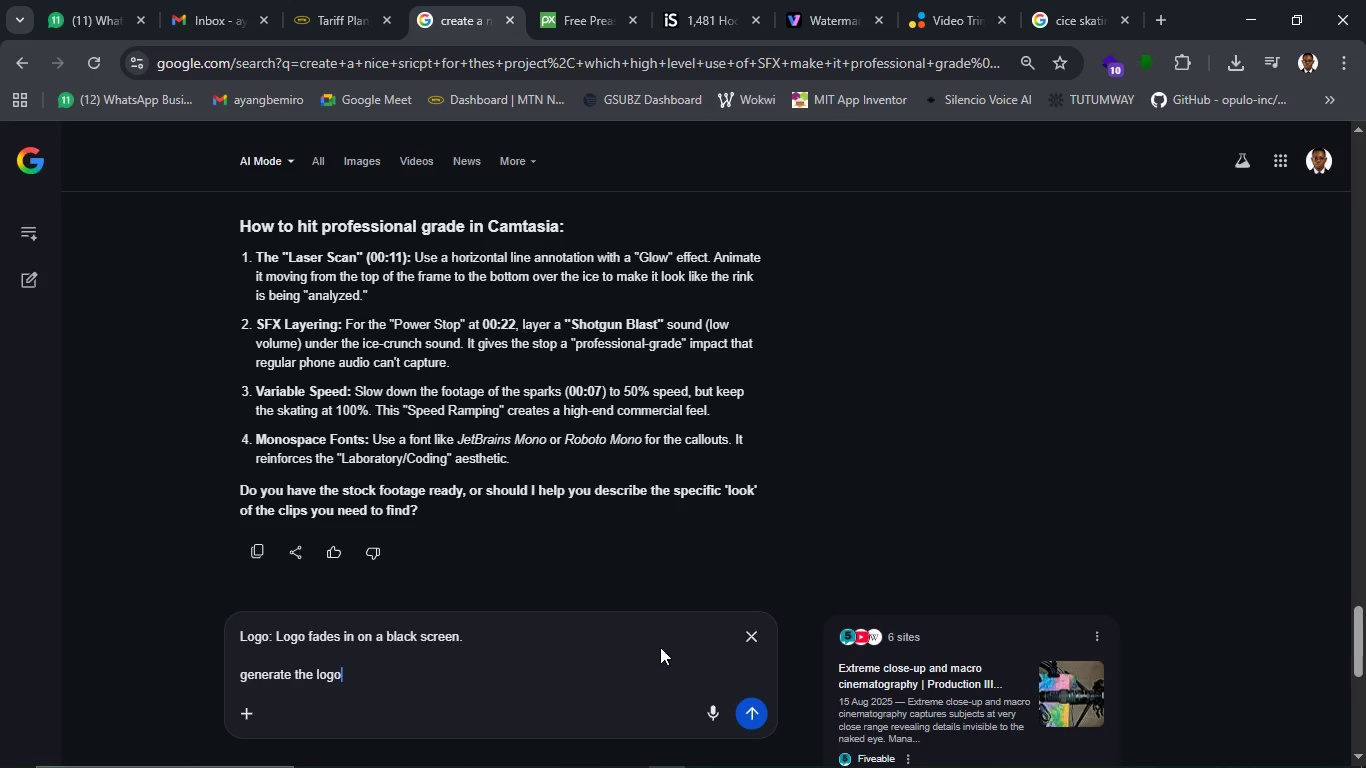 
key(Enter)
 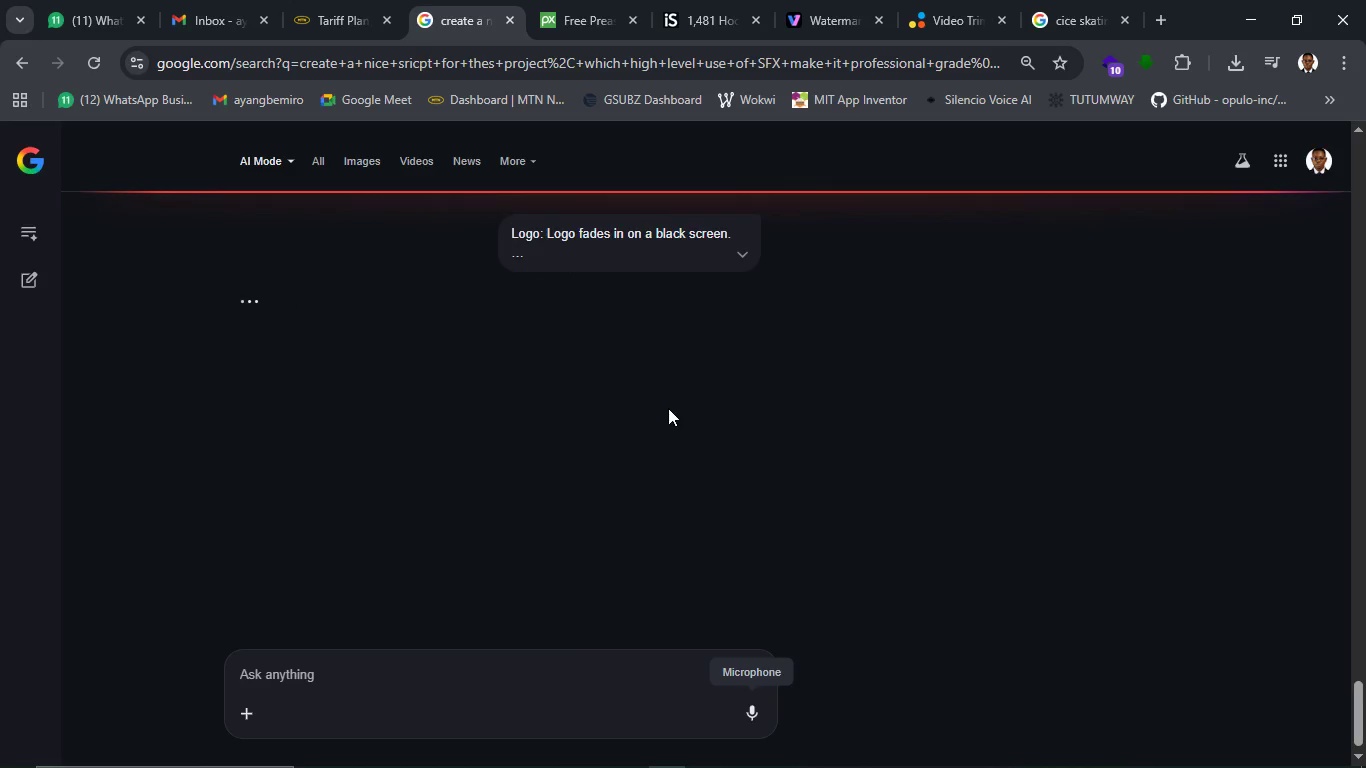 
scroll: coordinate [466, 346], scroll_direction: up, amount: 15.0
 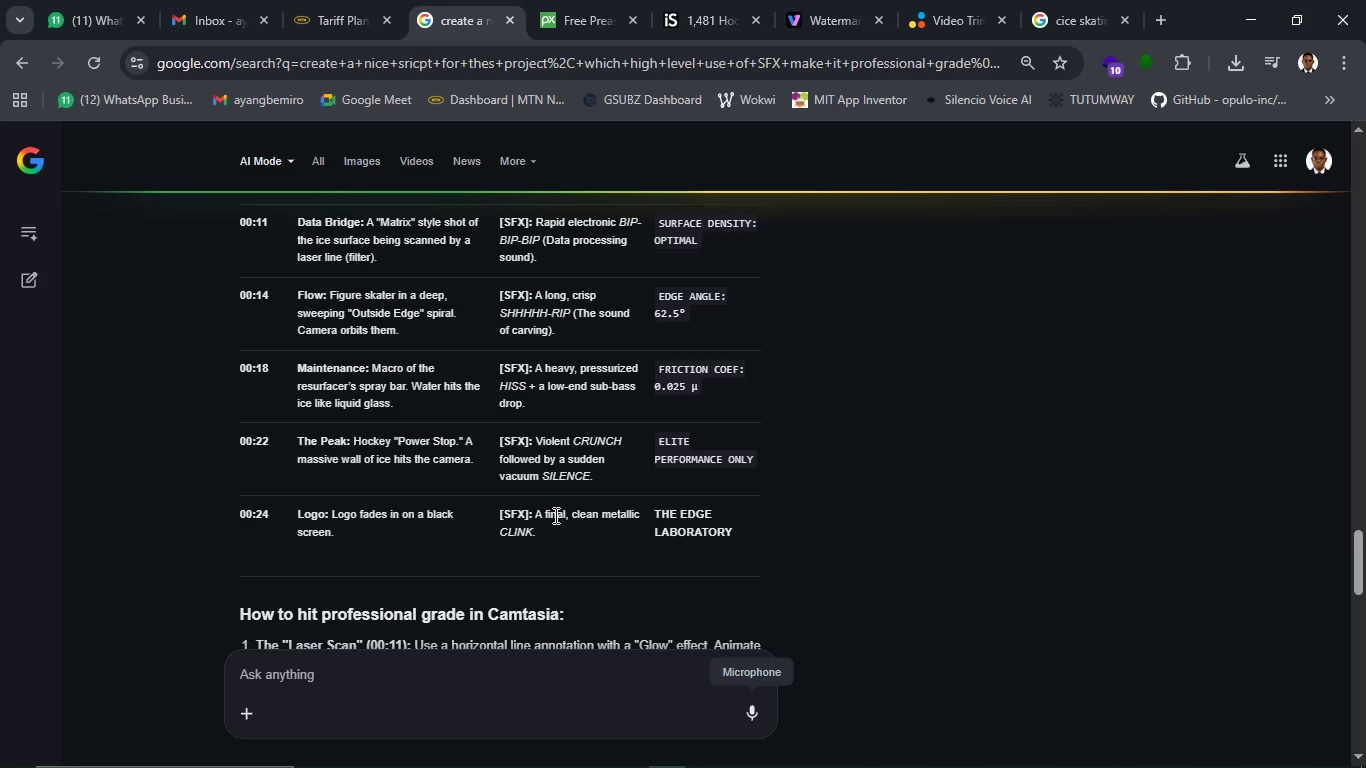 
left_click_drag(start_coordinate=[568, 516], to_coordinate=[563, 528])
 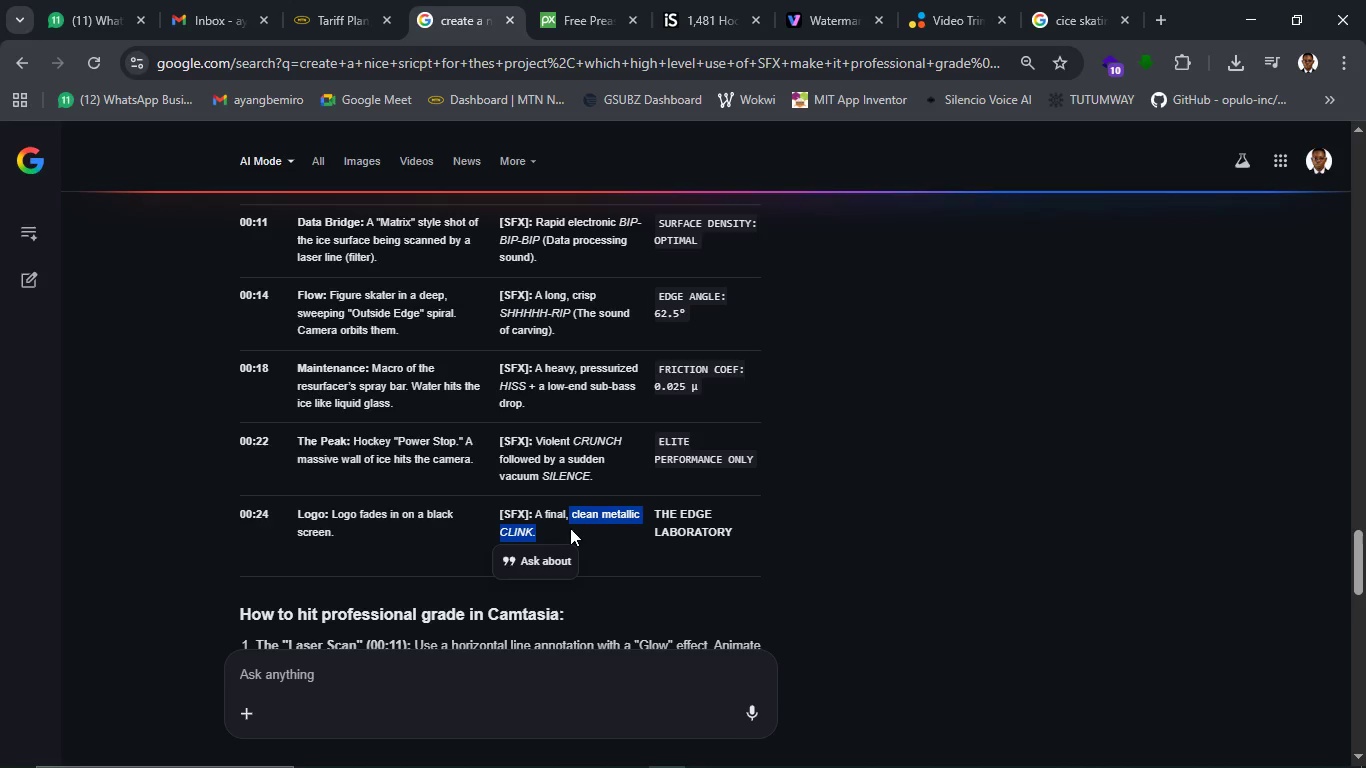 
key(Control+C)
 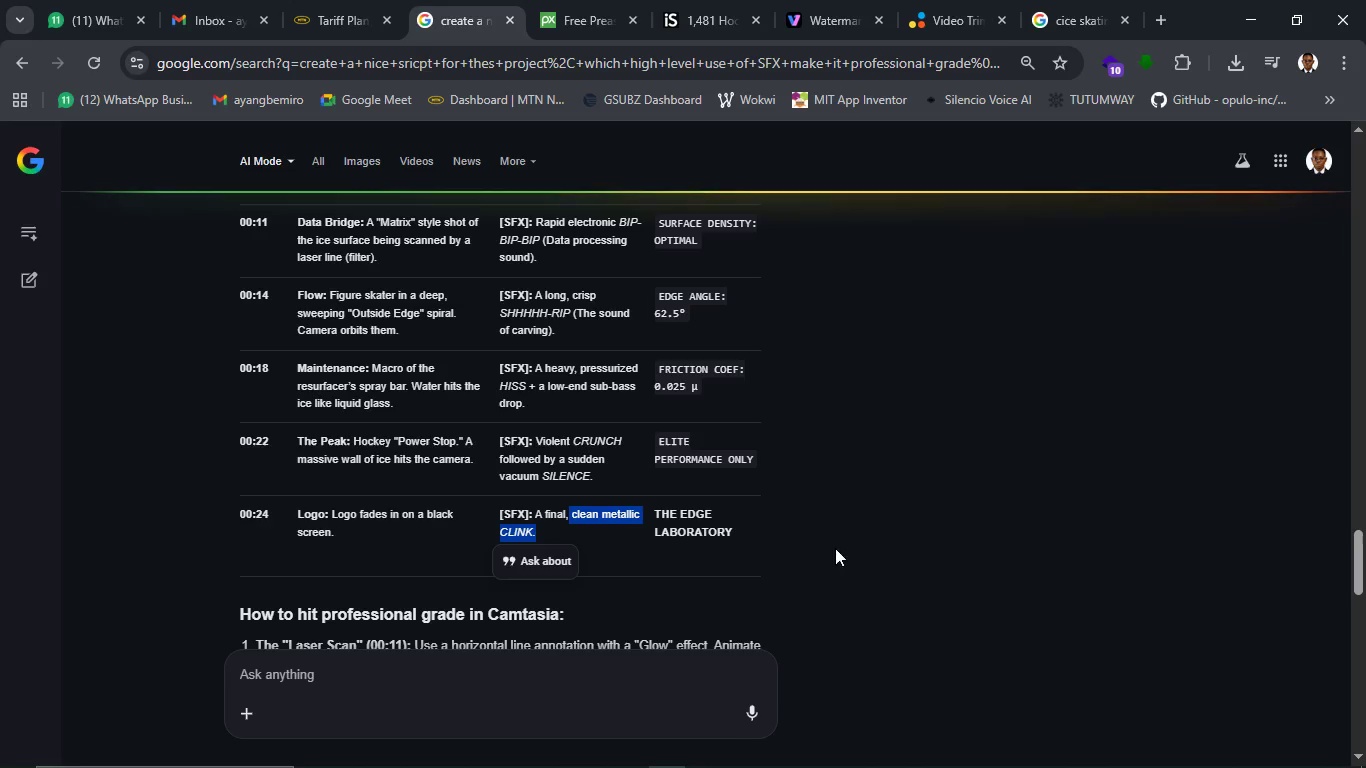 
left_click([874, 568])
 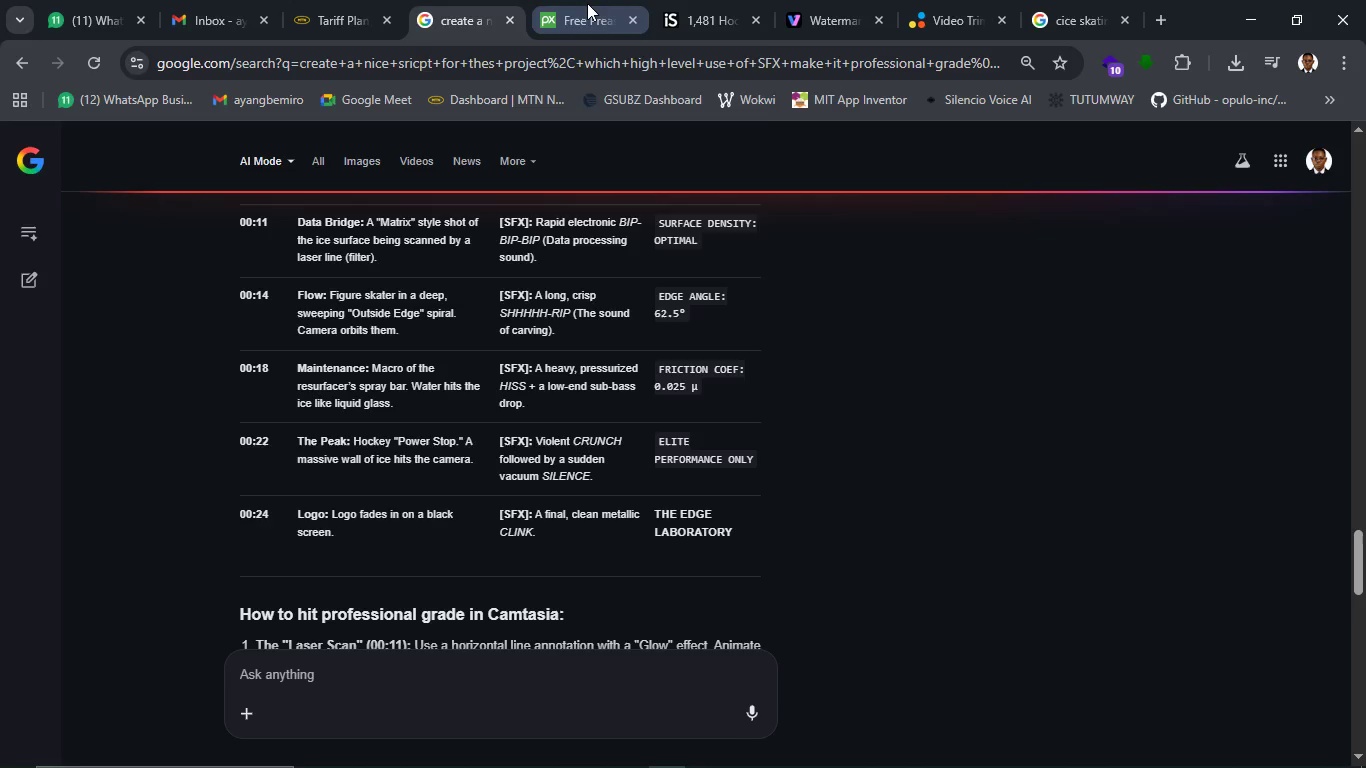 
left_click([587, 3])
 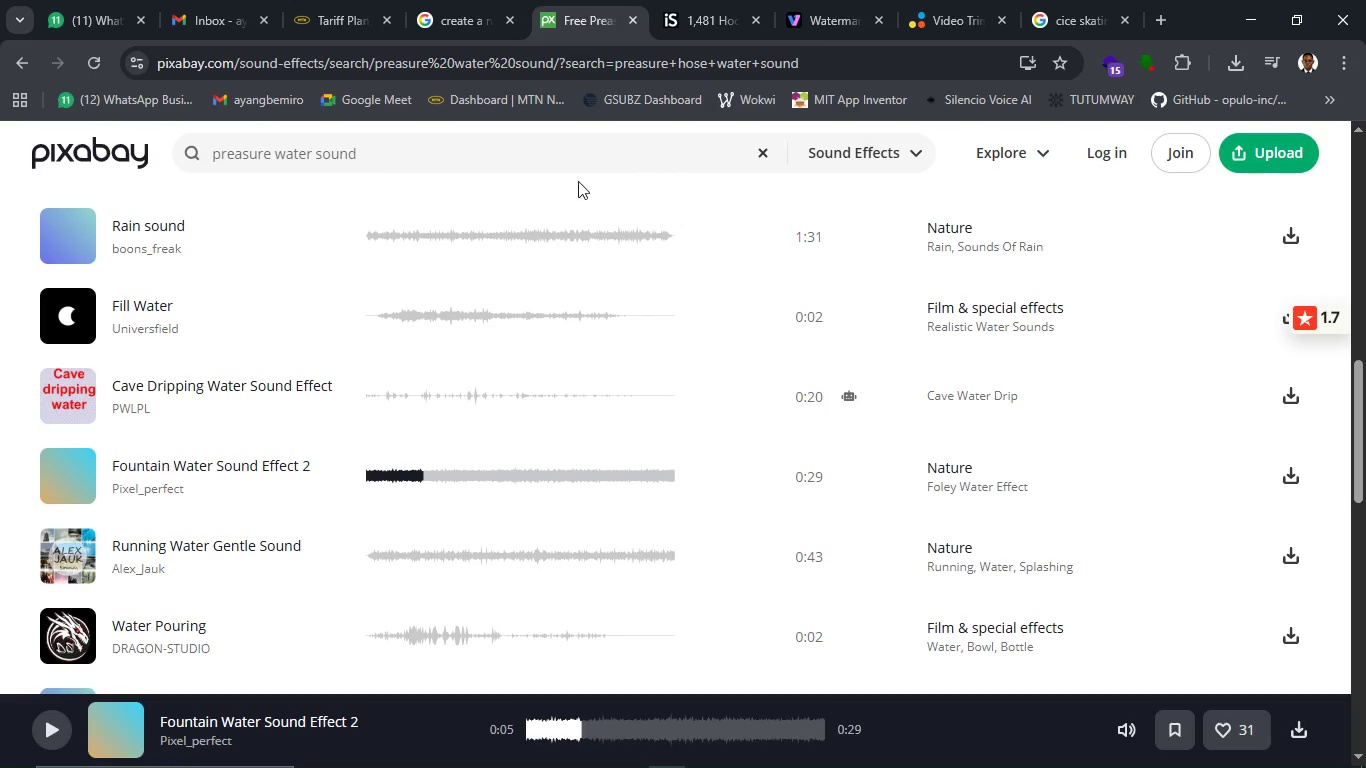 
scroll: coordinate [578, 316], scroll_direction: up, amount: 4.0
 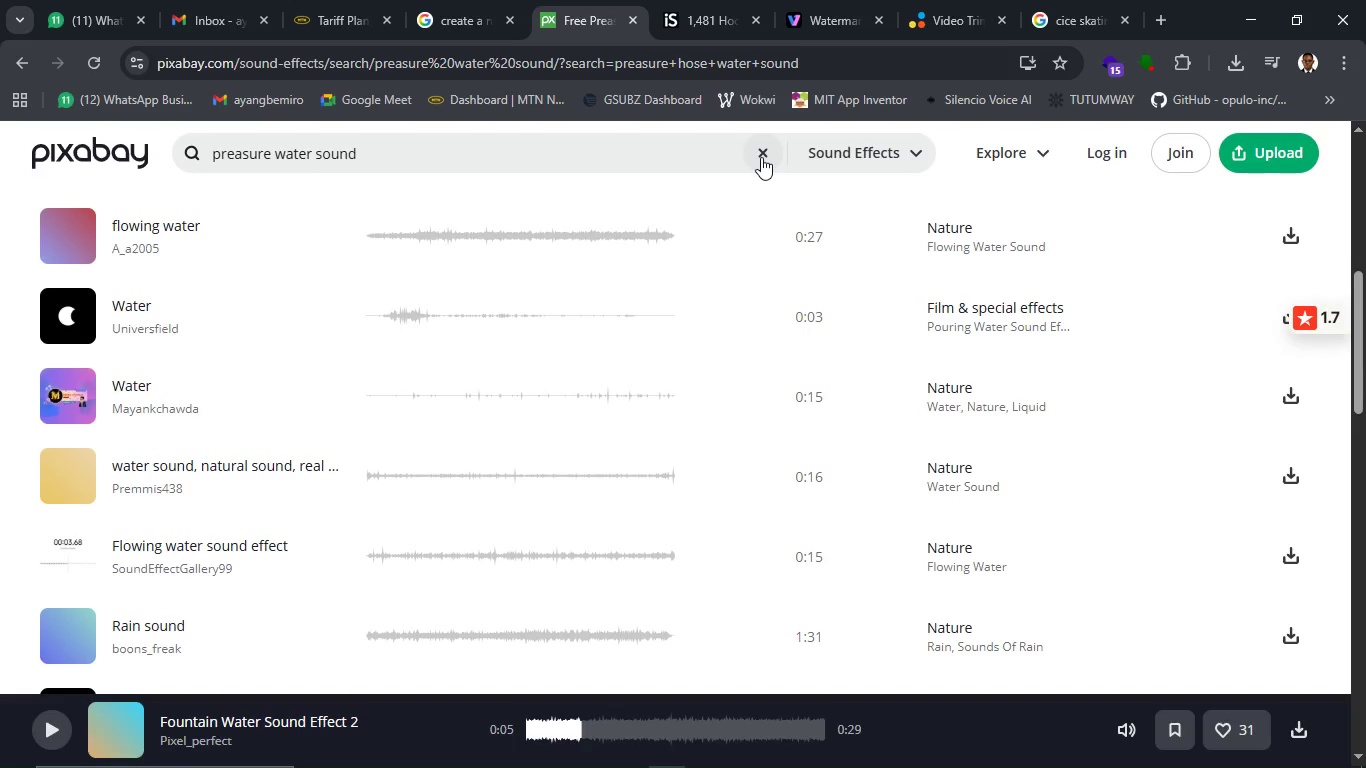 
left_click([761, 157])
 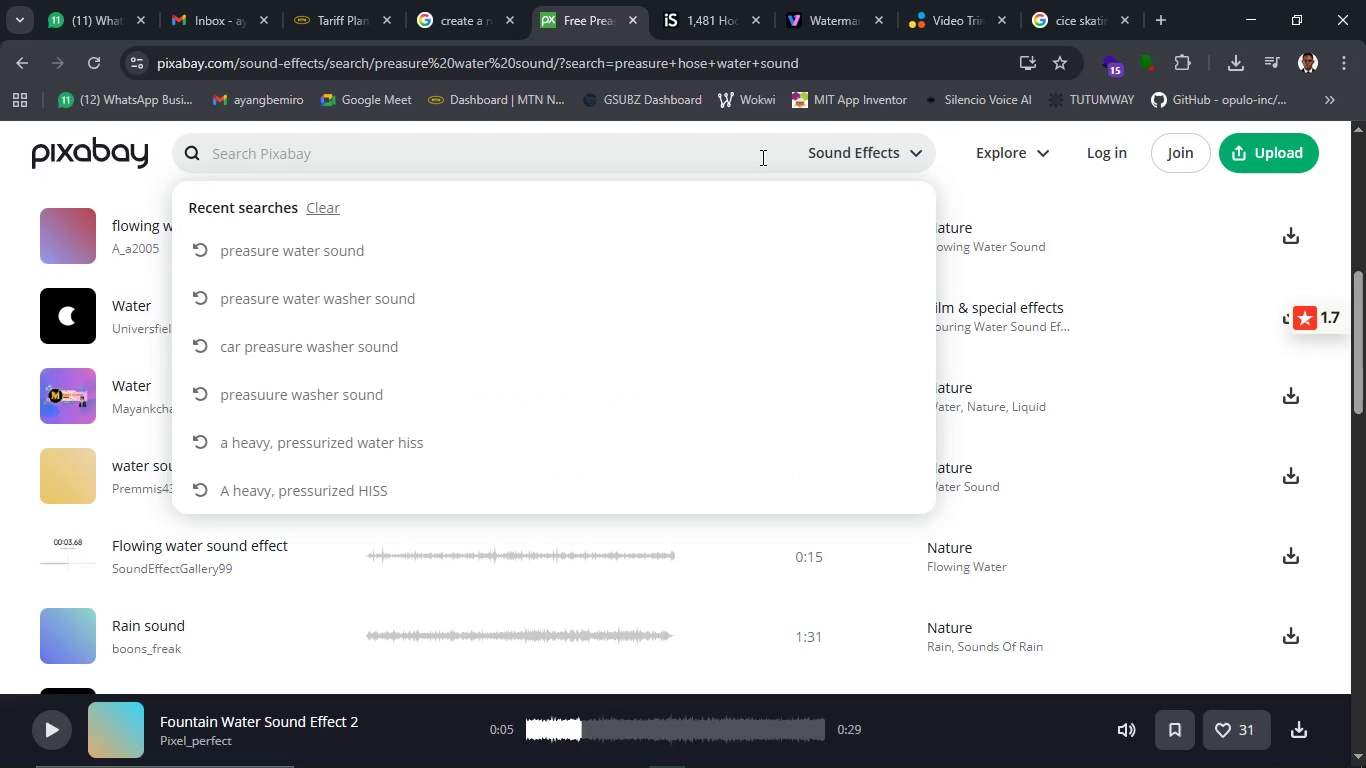 
key(Control+V)
 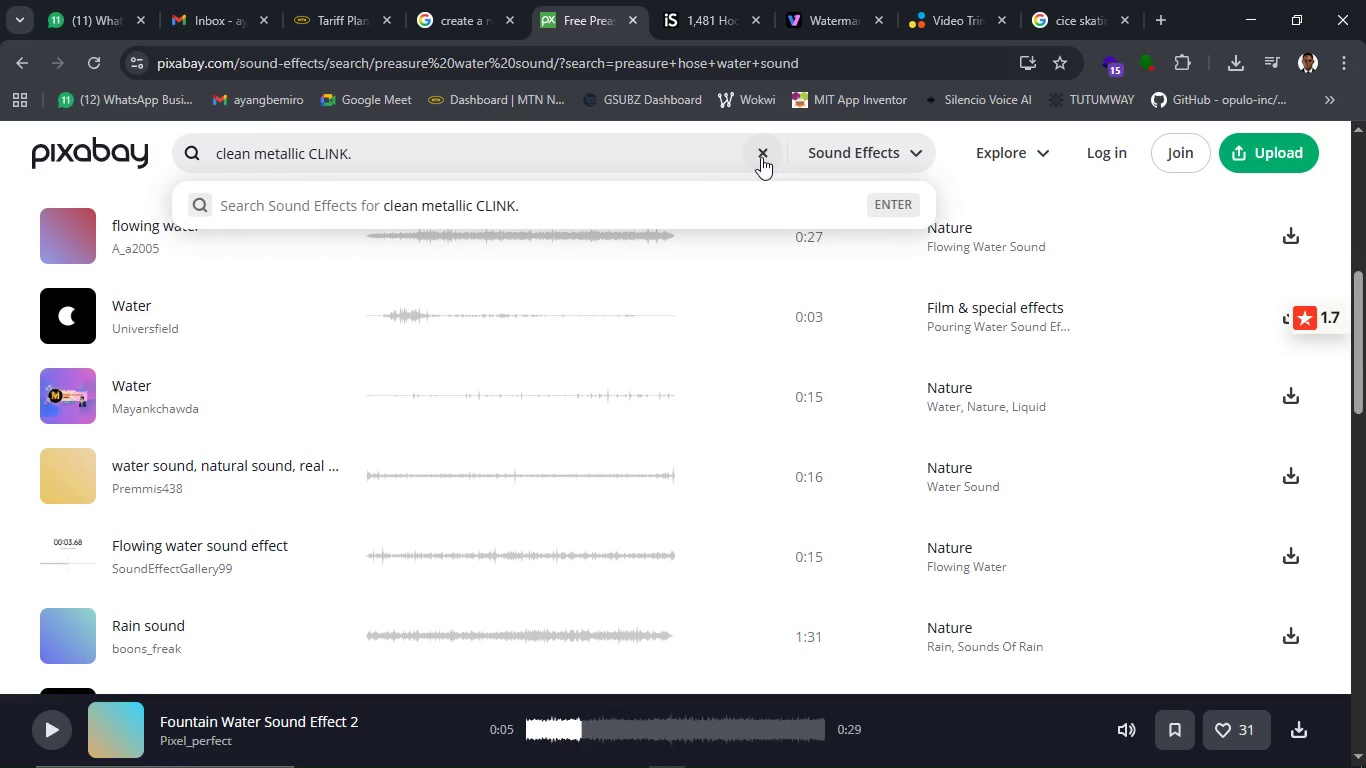 
key(Backspace)
 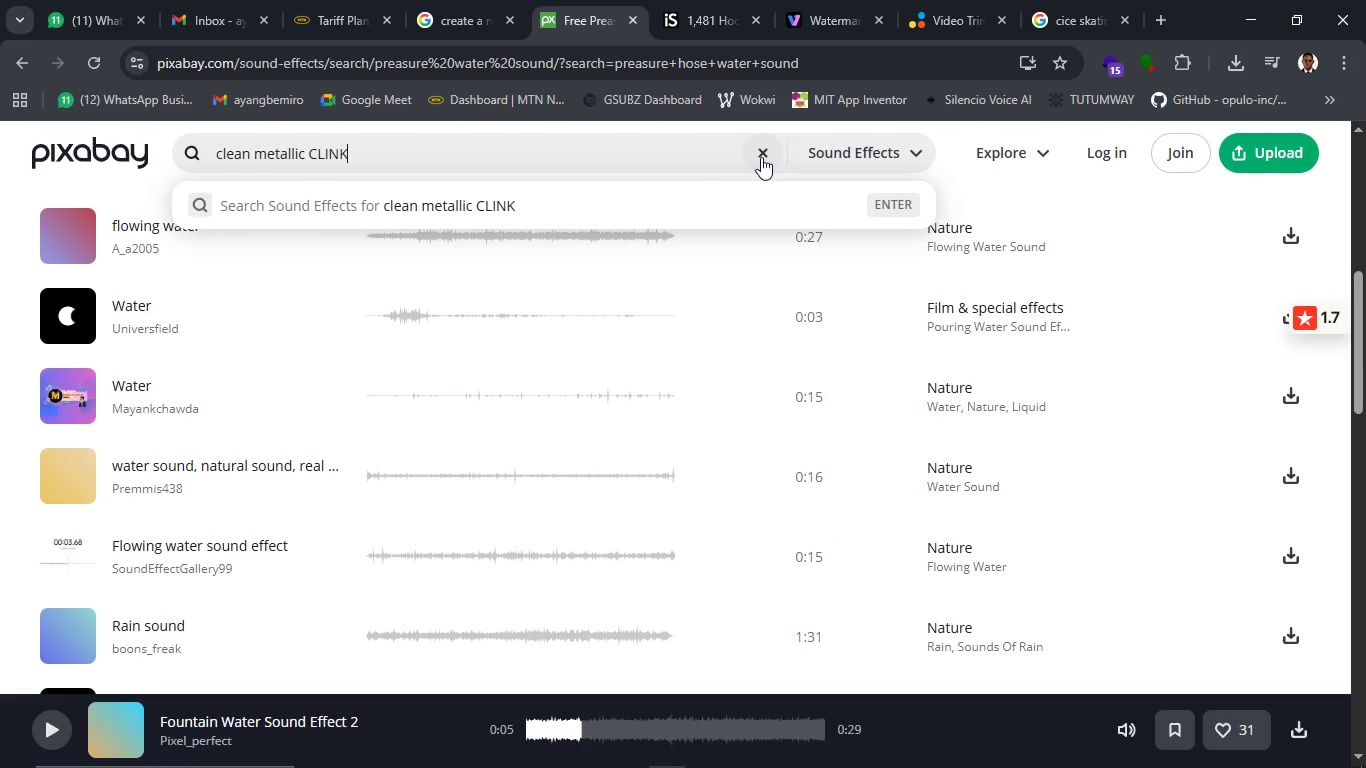 
key(Enter)
 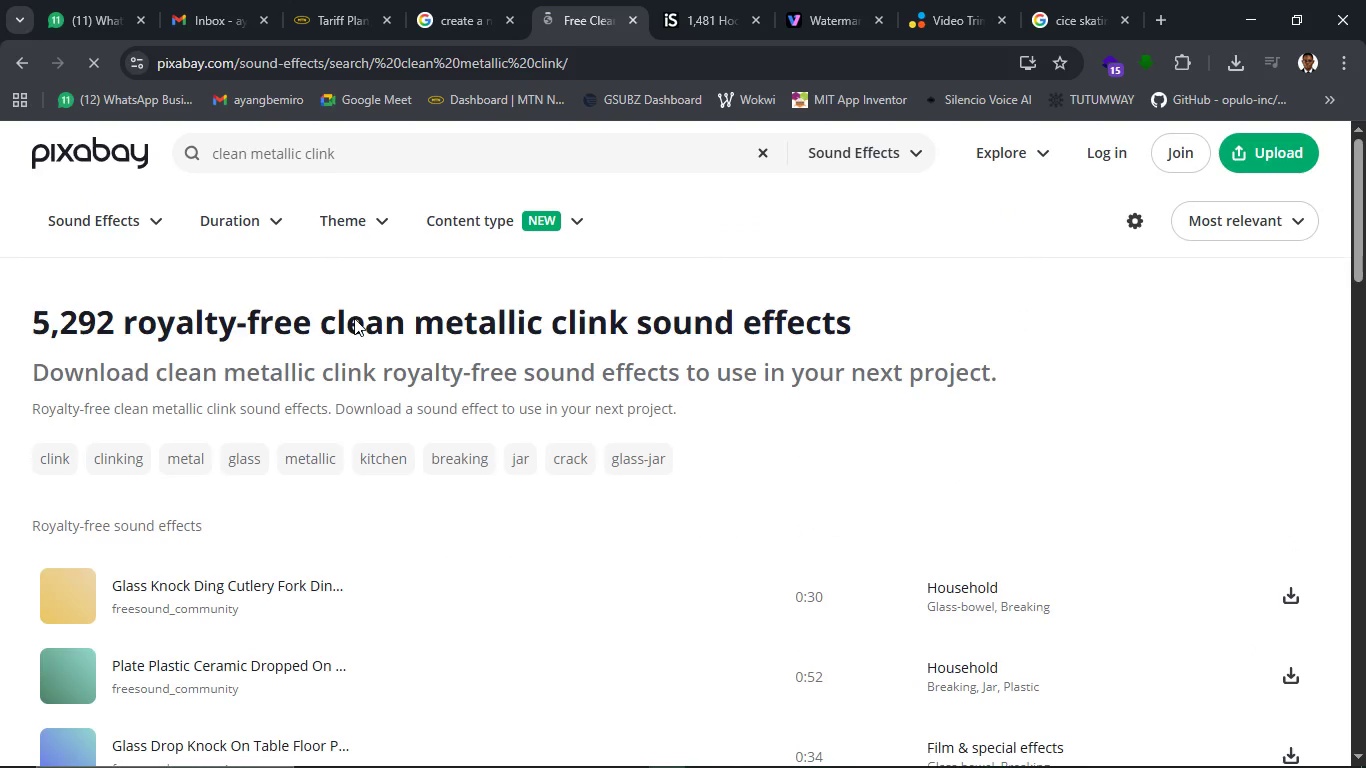 
scroll: coordinate [212, 606], scroll_direction: down, amount: 3.0
 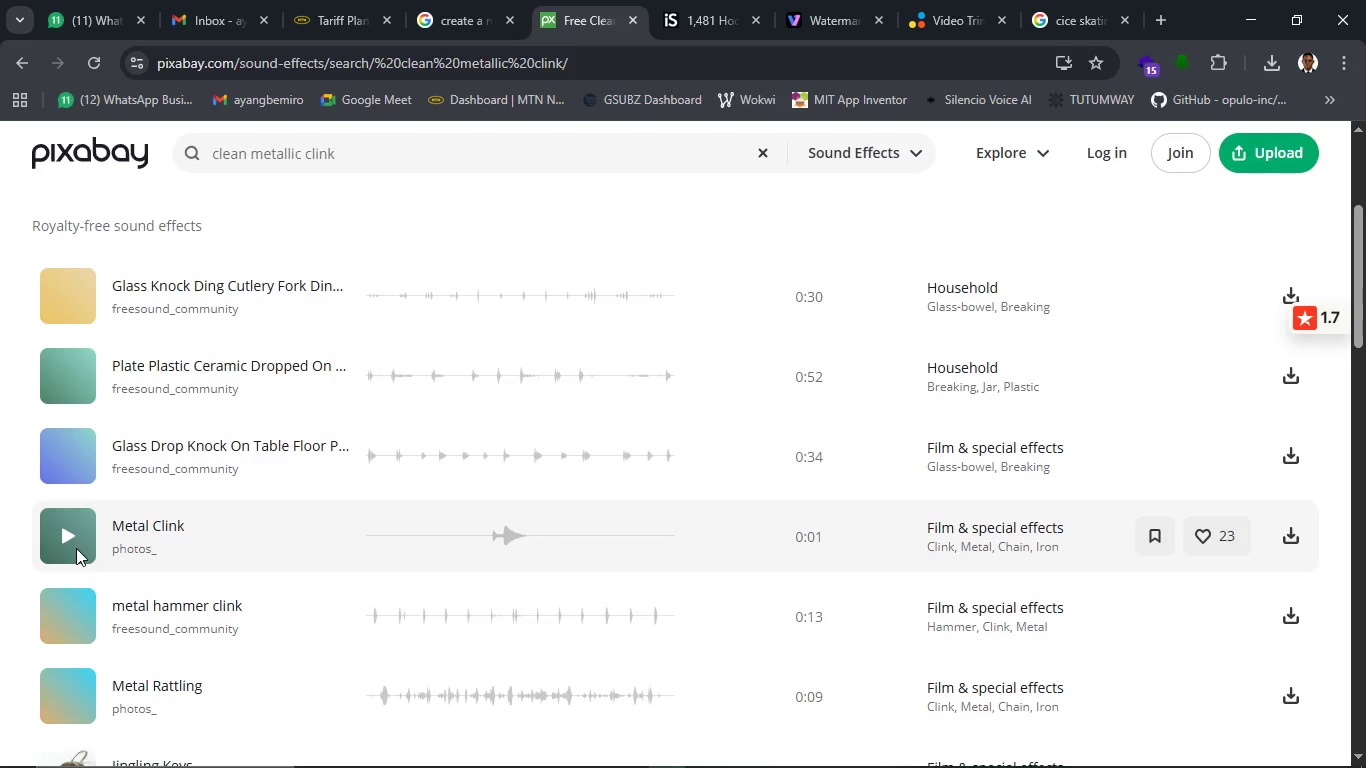 
left_click([76, 547])
 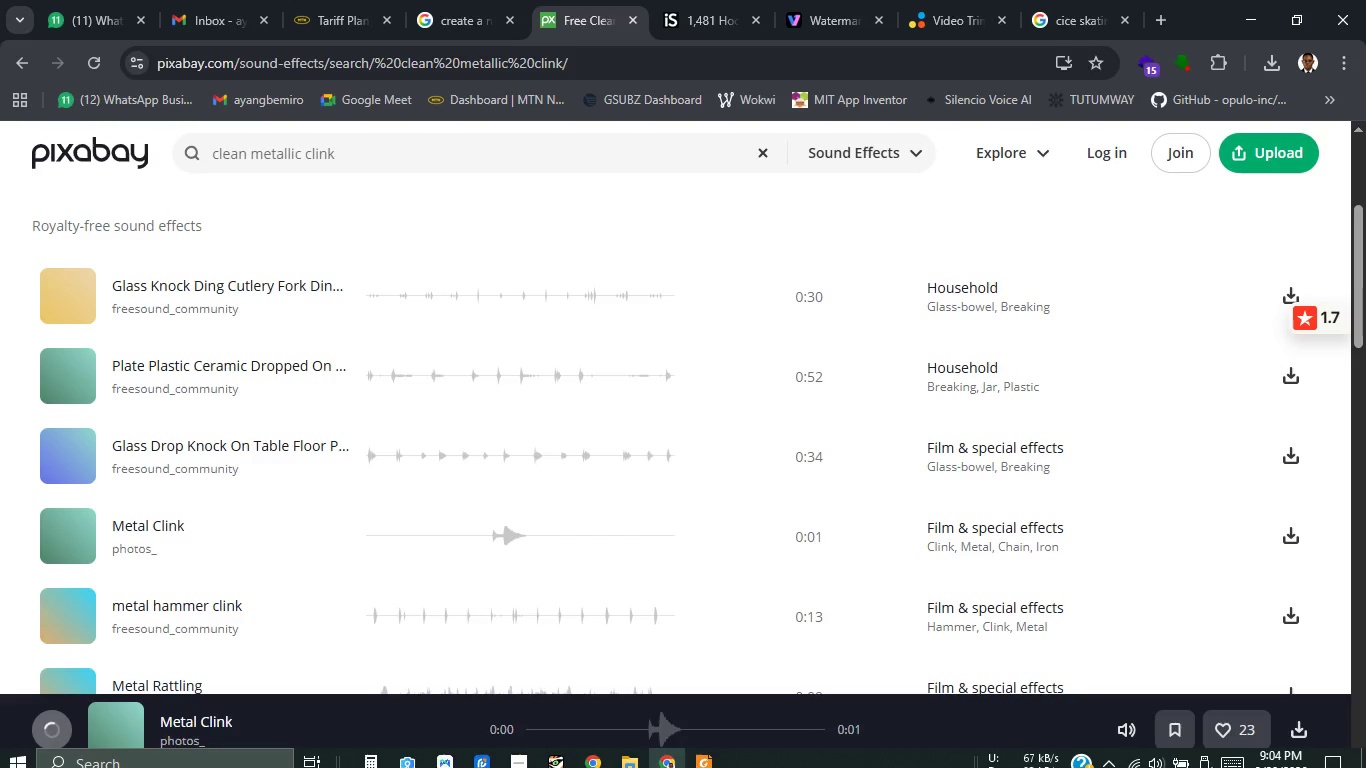 
wait(9.3)
 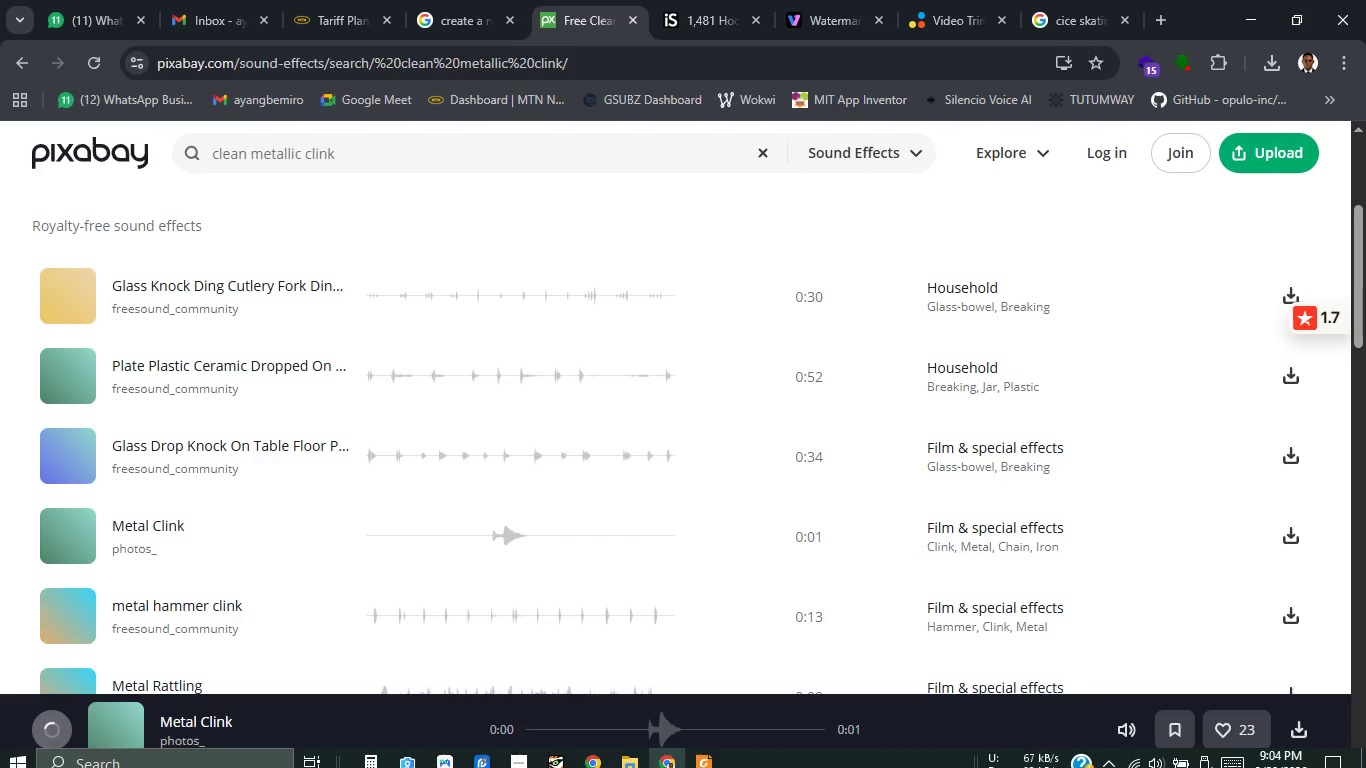 
left_click([1293, 547])
 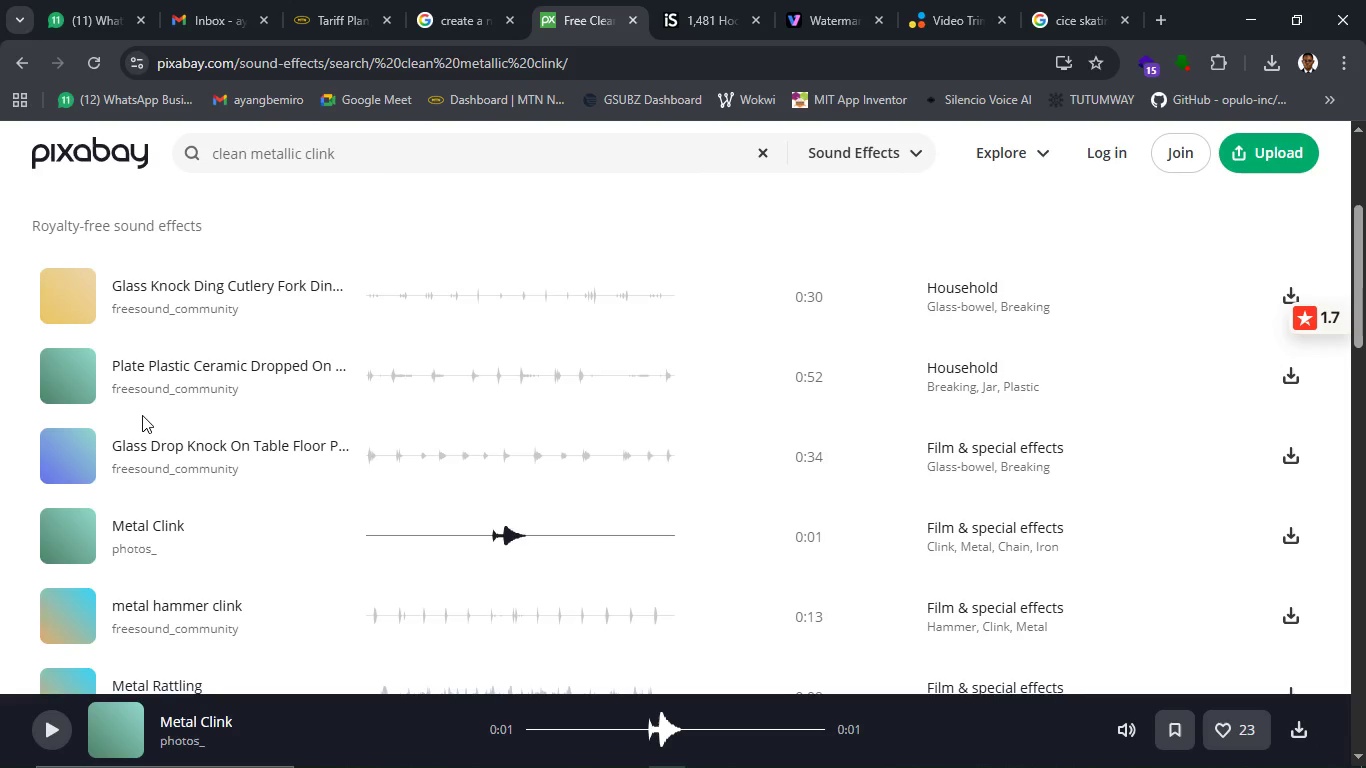 
wait(27.02)
 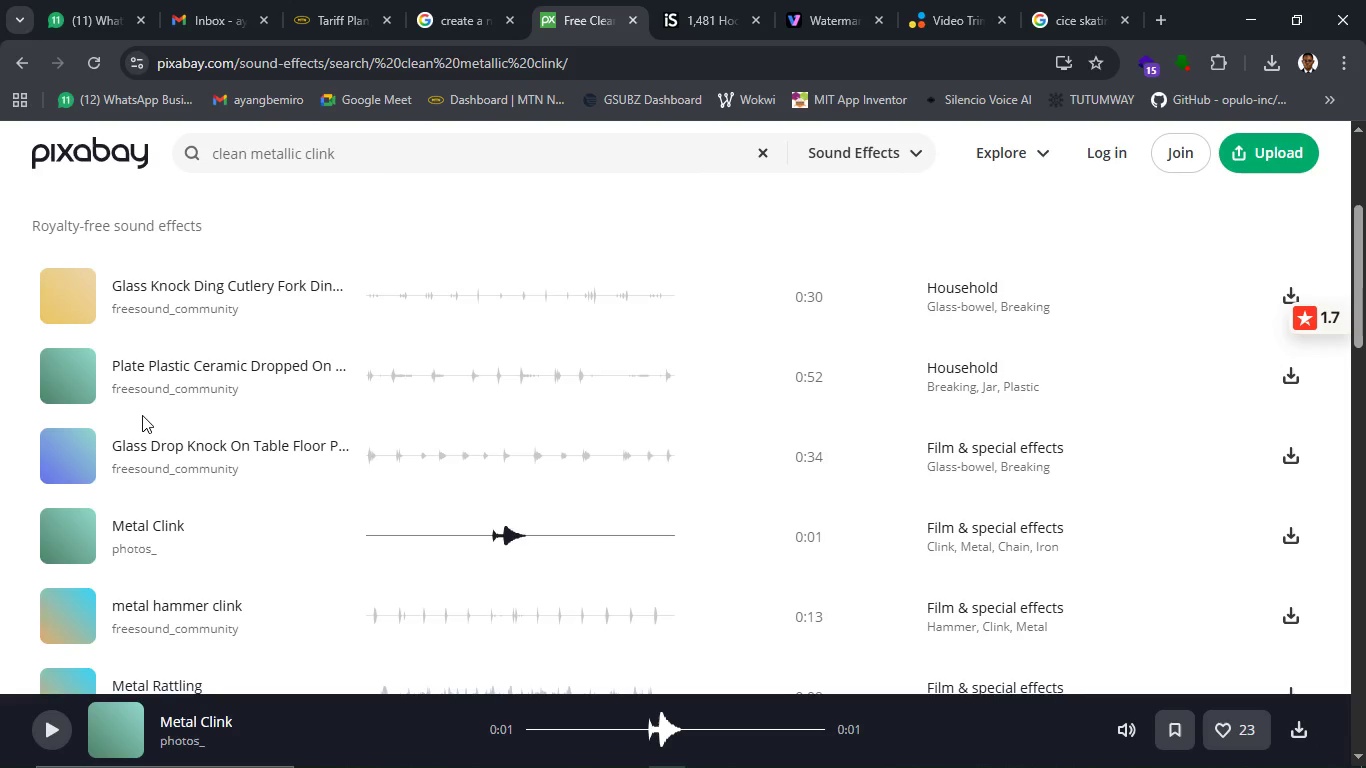 
left_click([958, 357])
 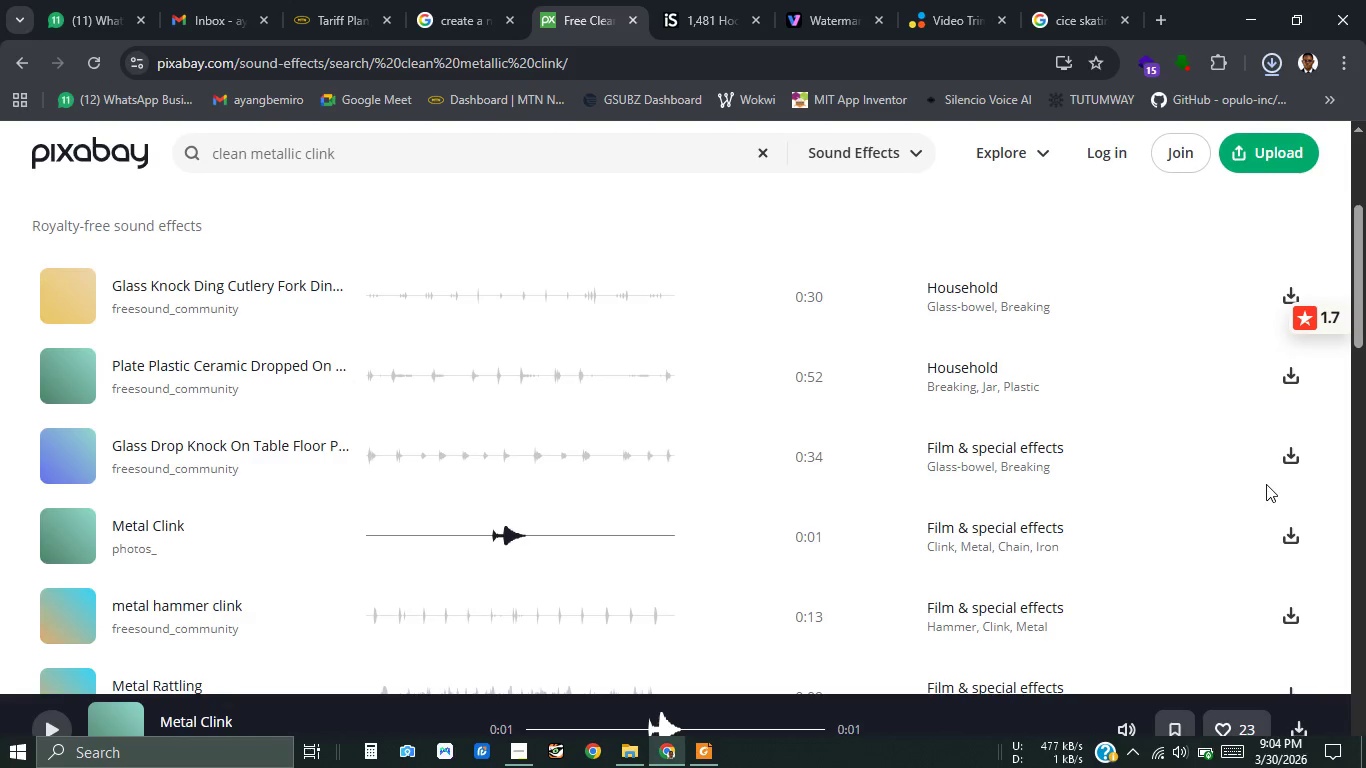 
left_click([1278, 67])
 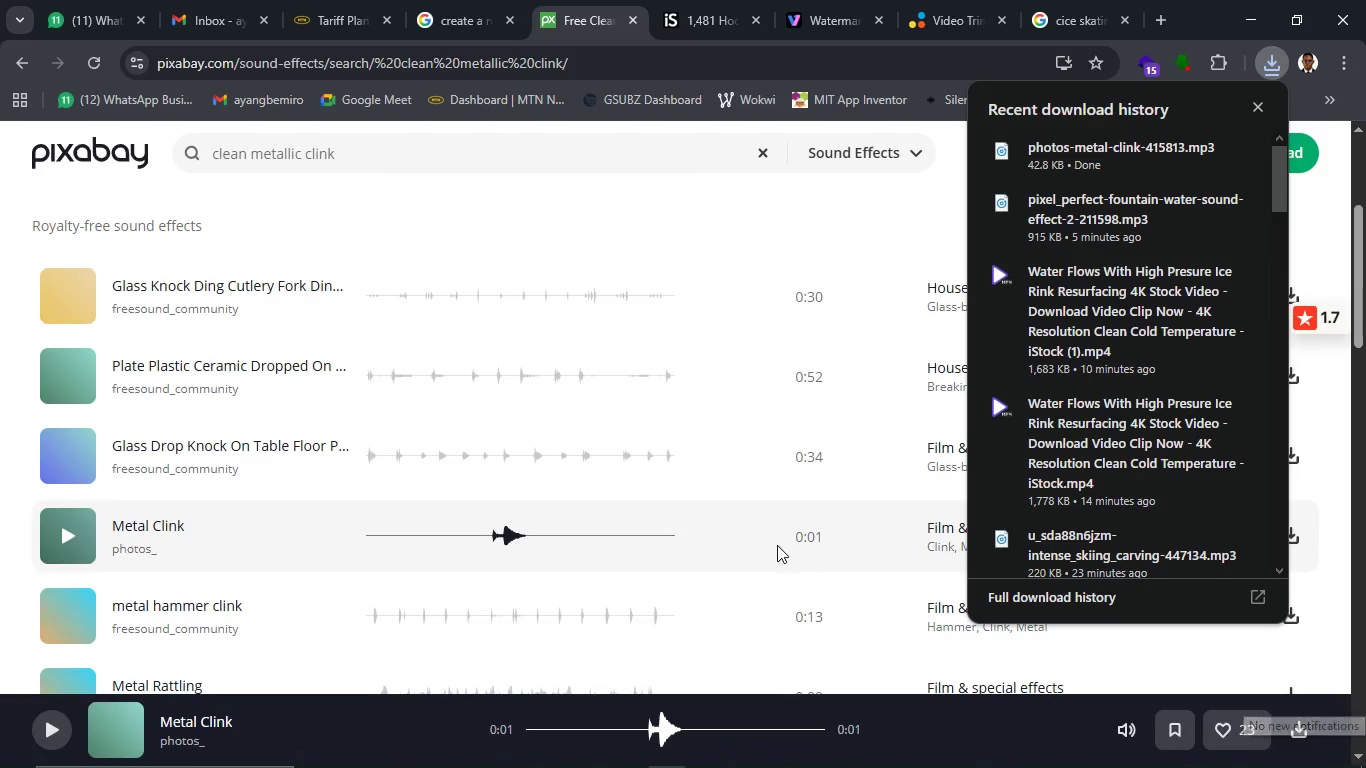 
wait(7.23)
 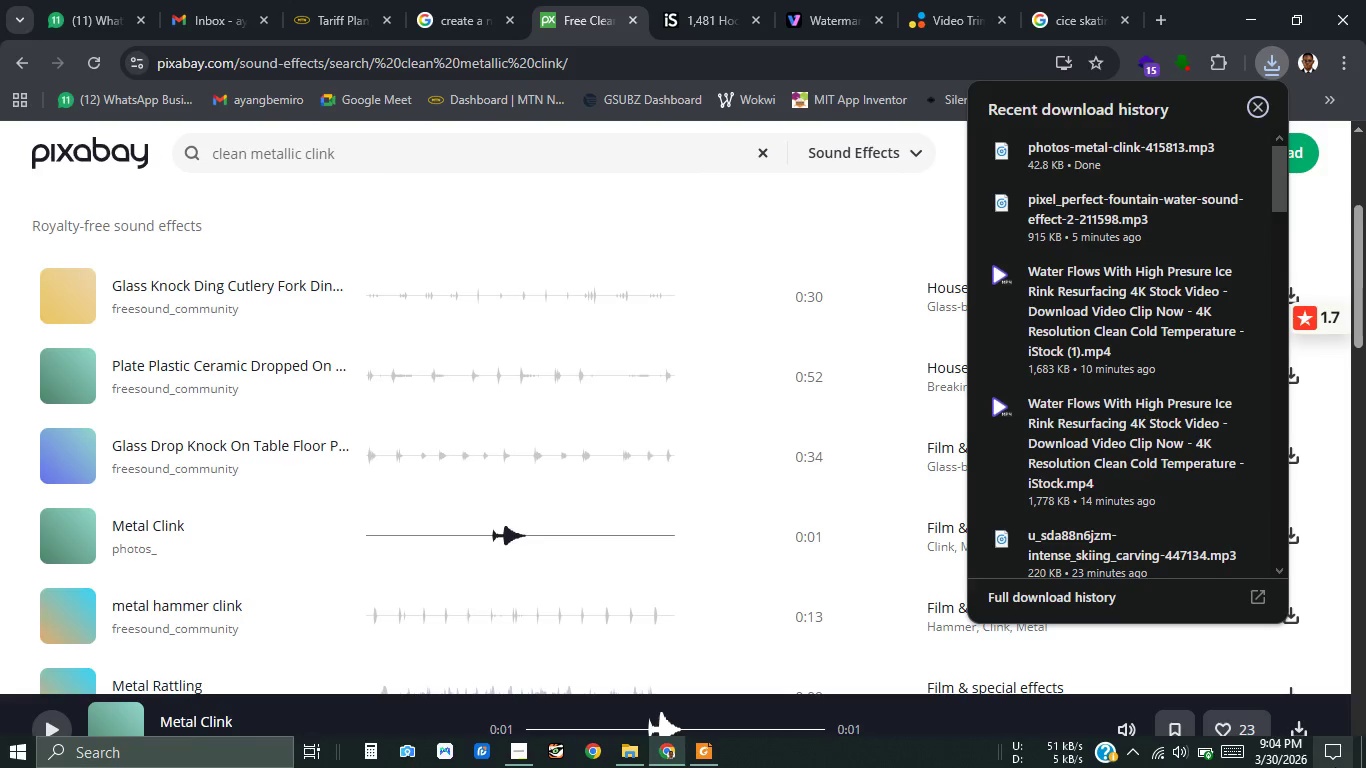 
left_click_drag(start_coordinate=[443, 21], to_coordinate=[644, 755])
 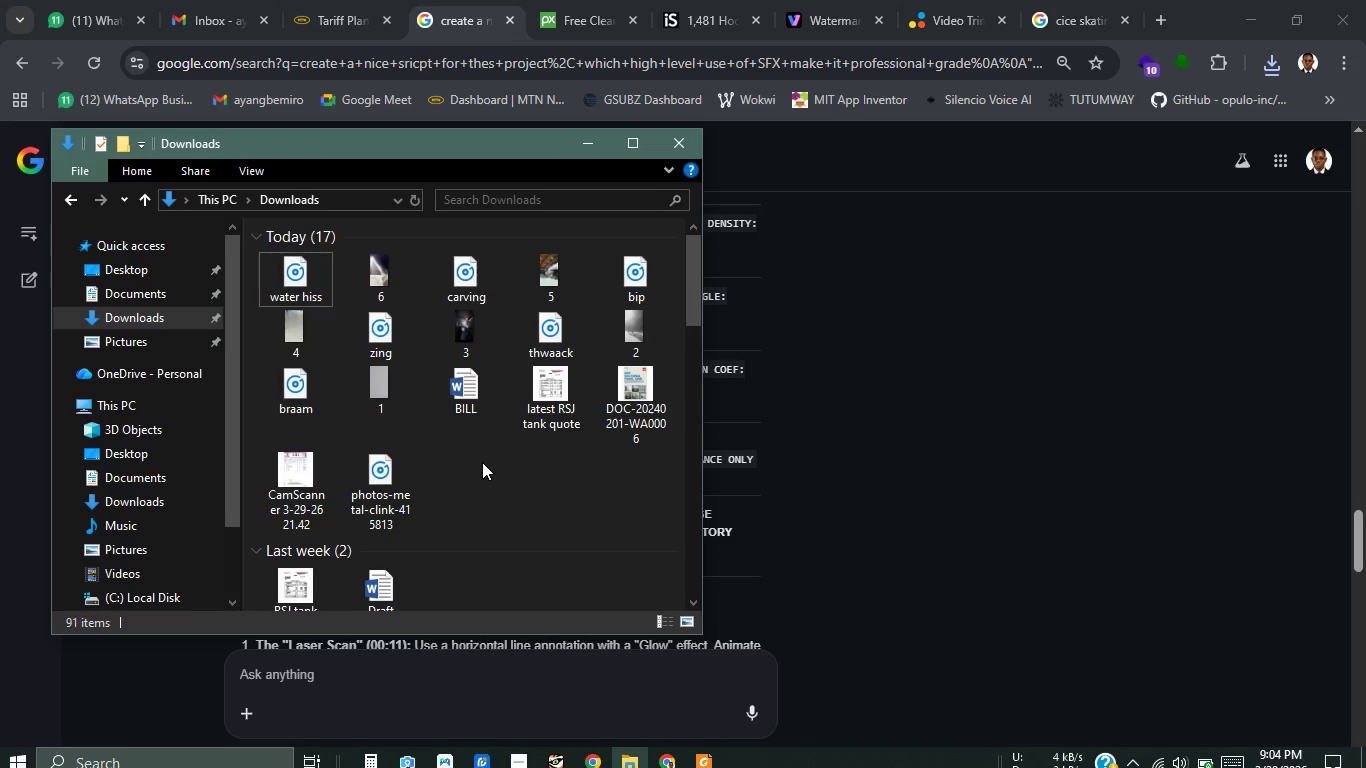 
left_click([644, 755])
 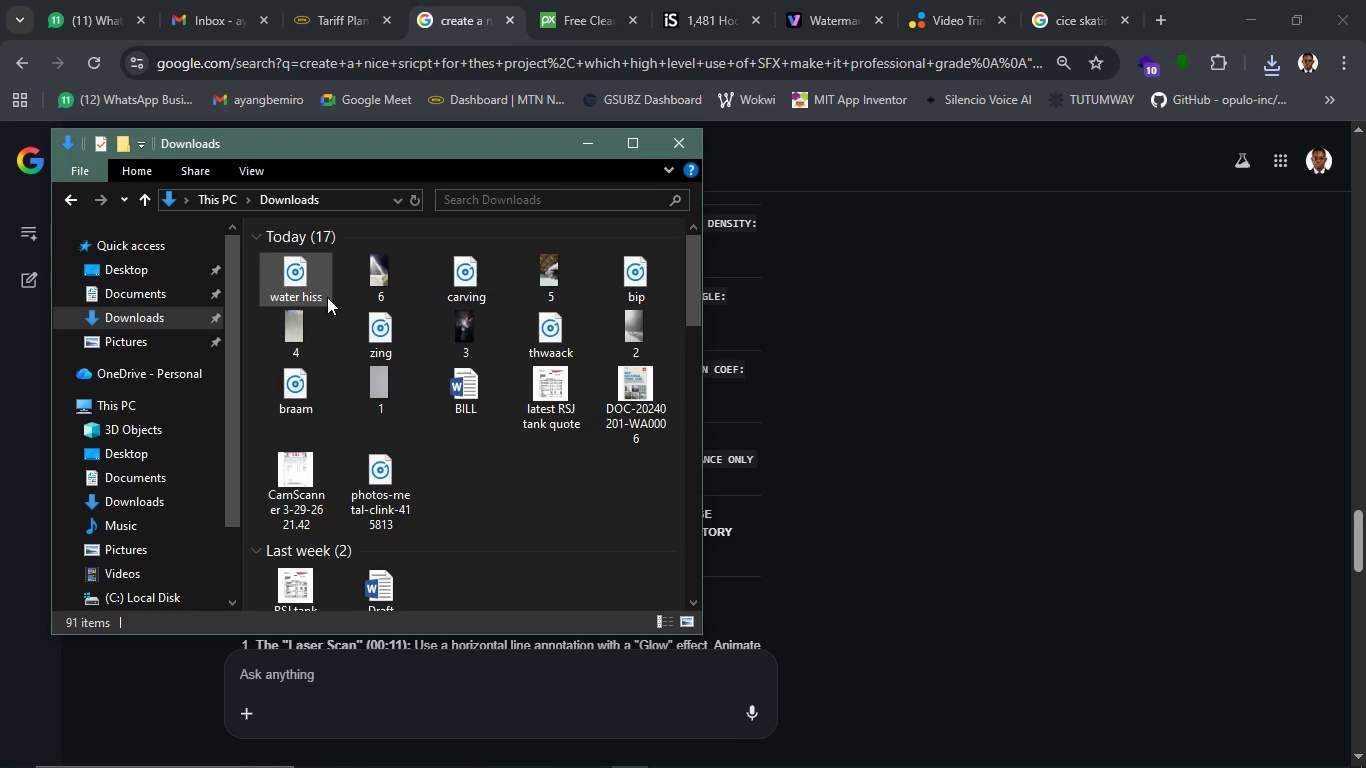 
mouse_move([314, 302])